 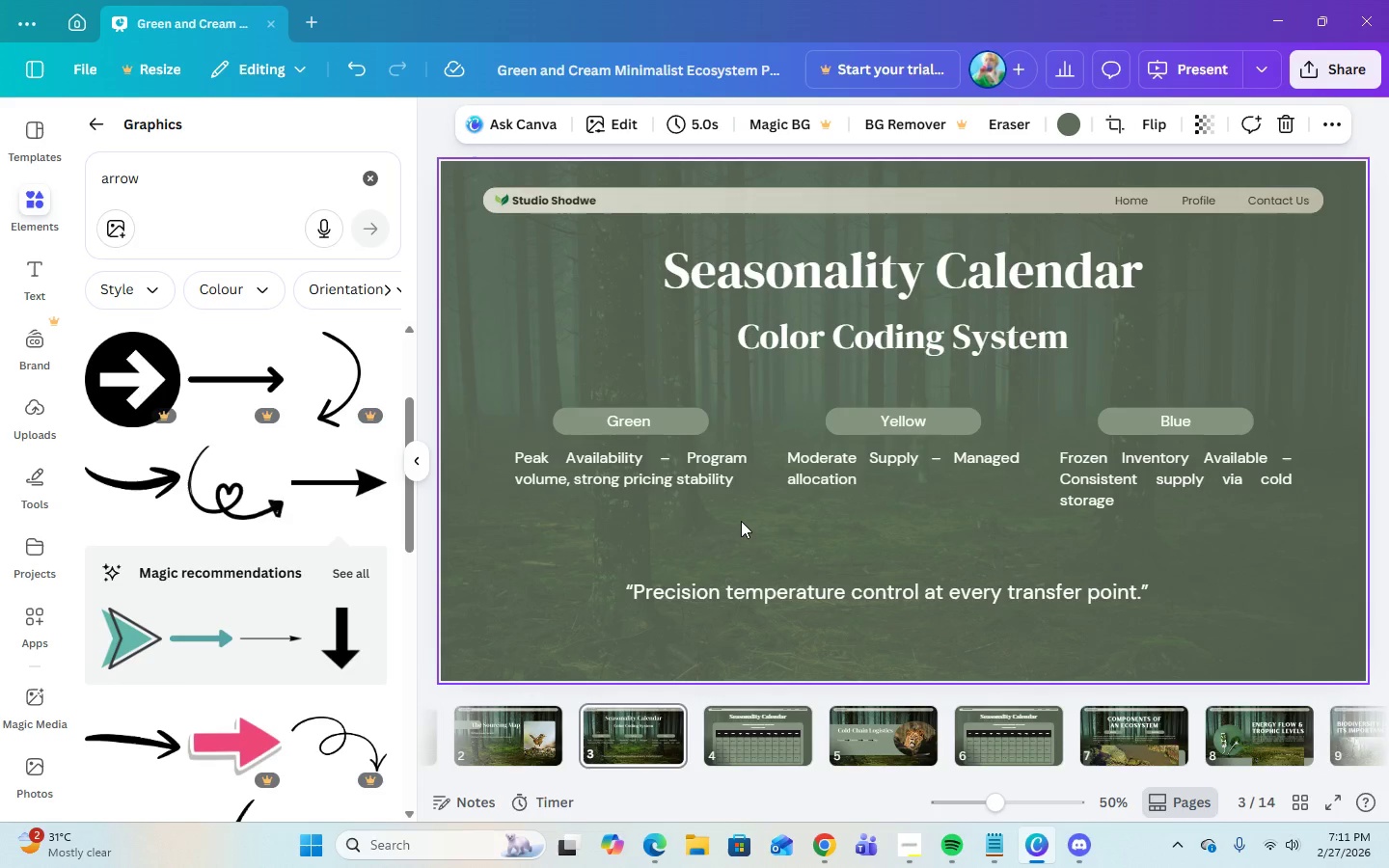 
left_click([1032, 757])
 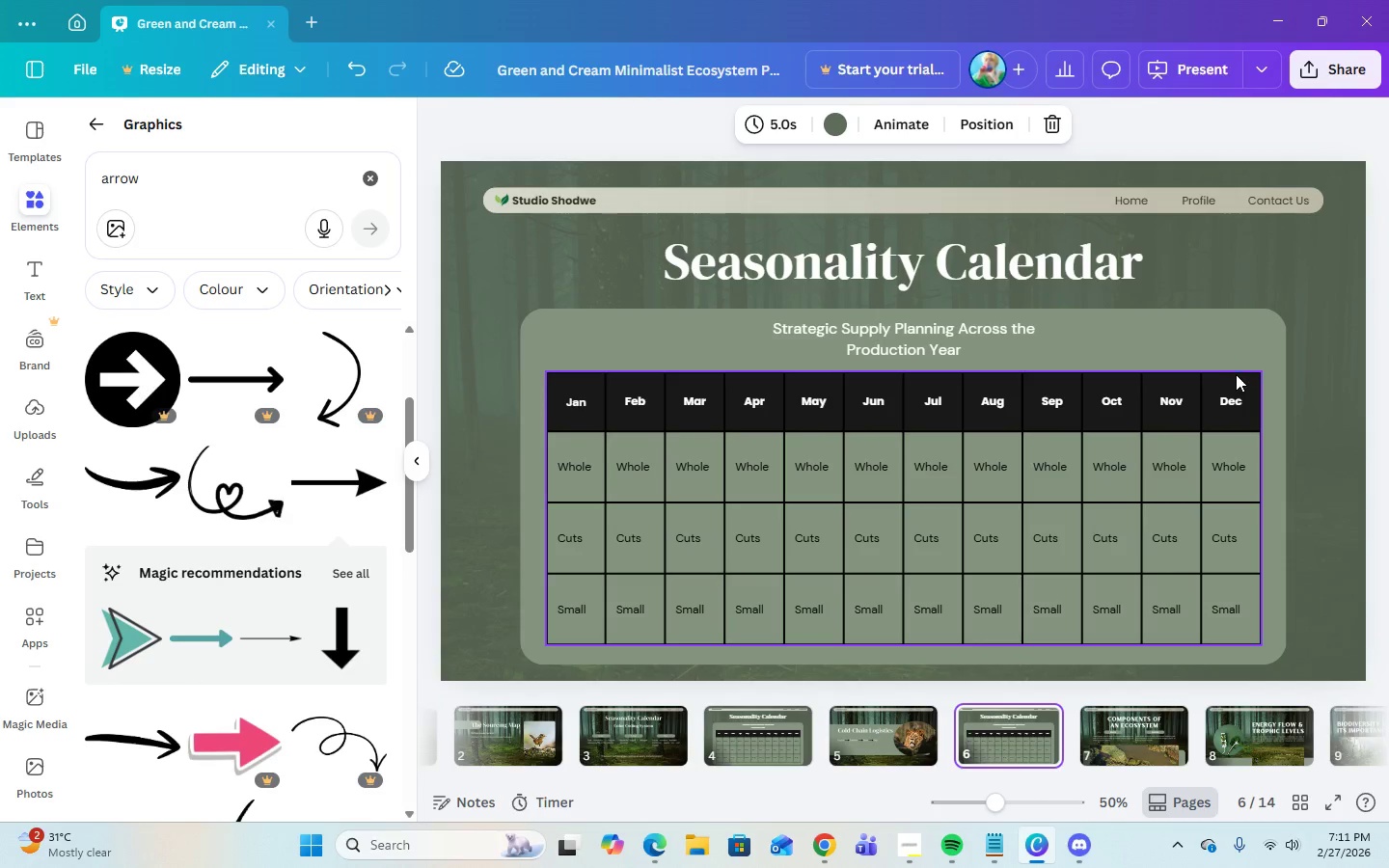 
left_click([1236, 382])
 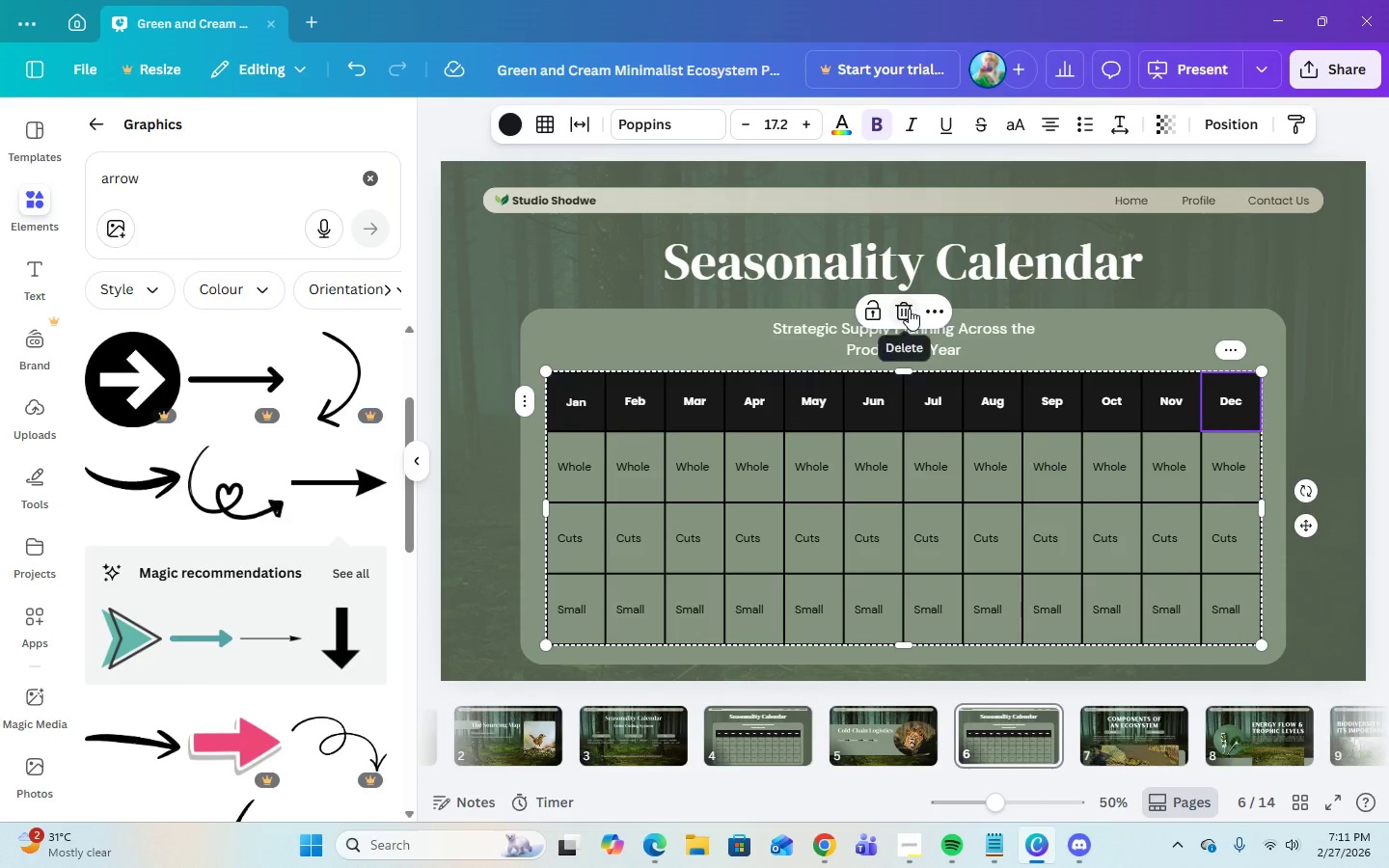 
left_click([909, 309])
 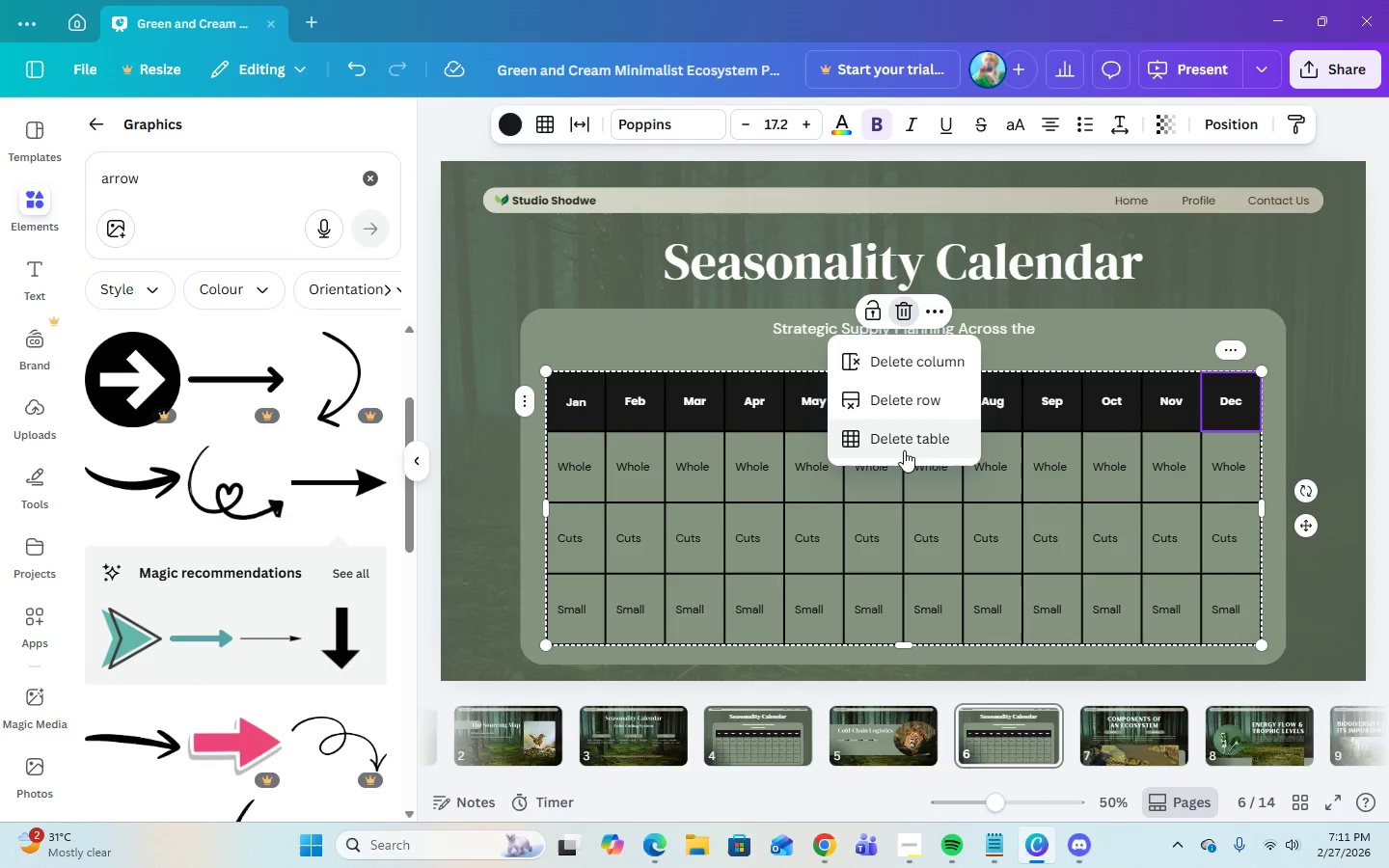 
left_click([903, 440])
 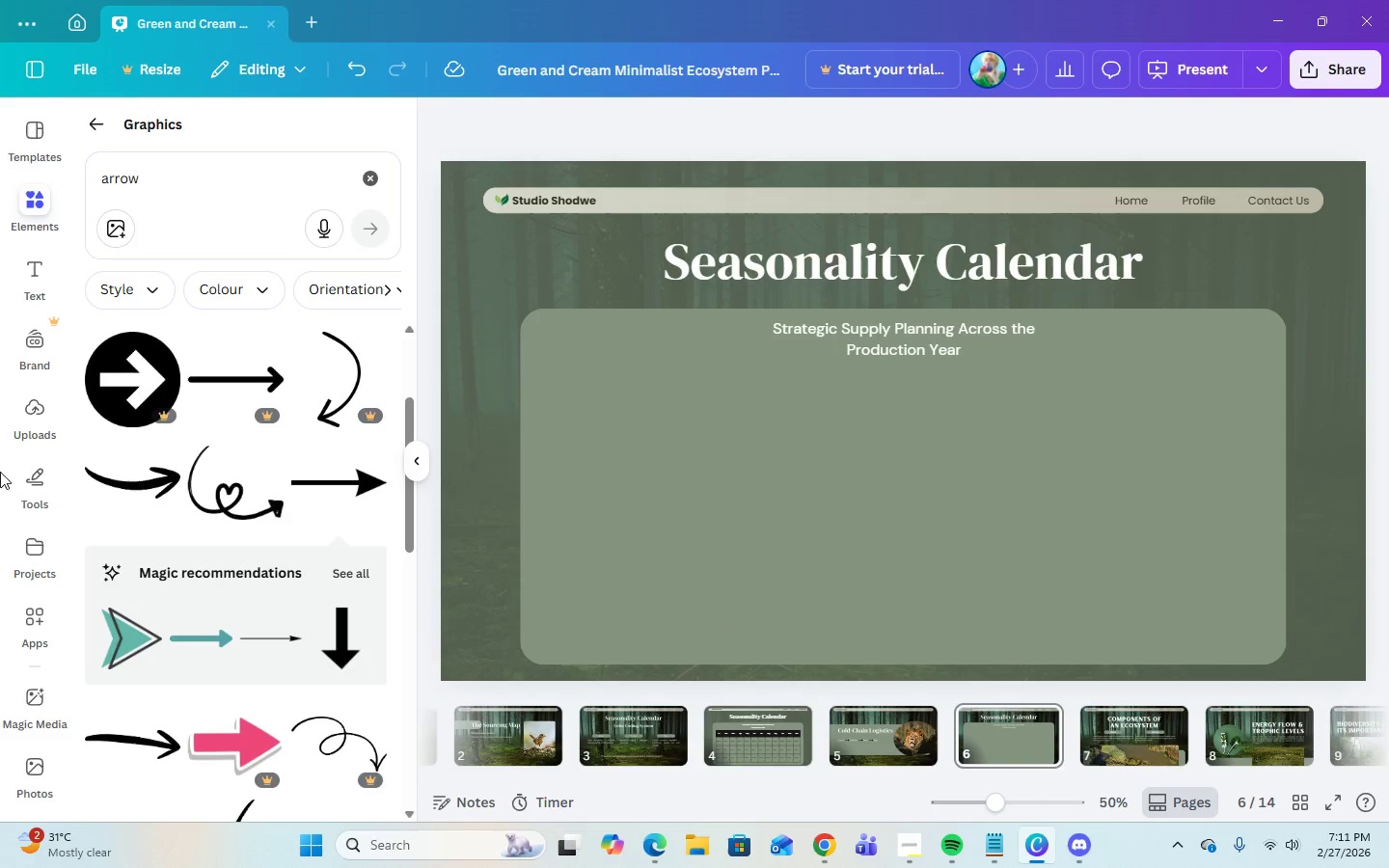 
left_click([17, 195])
 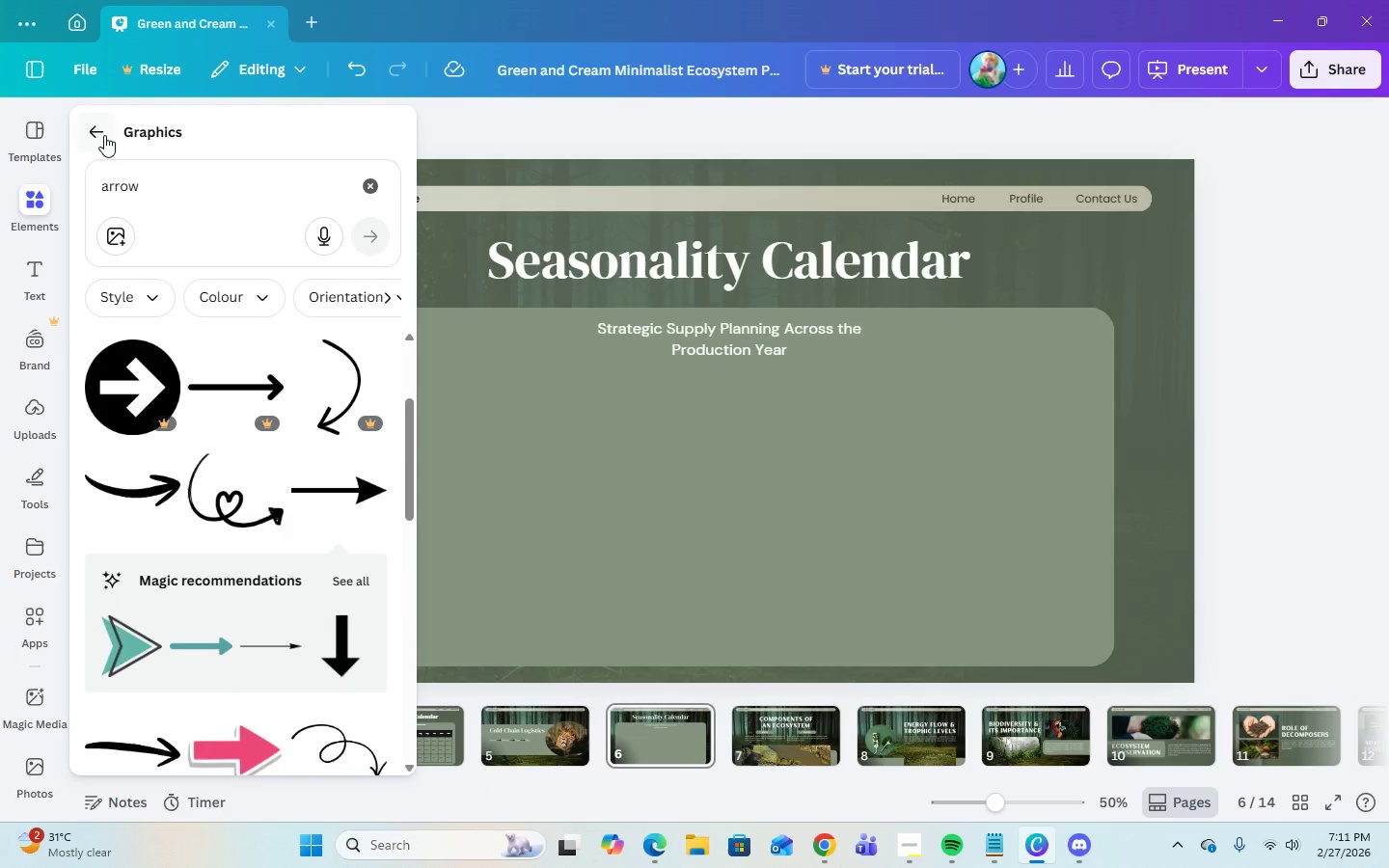 
left_click([104, 135])
 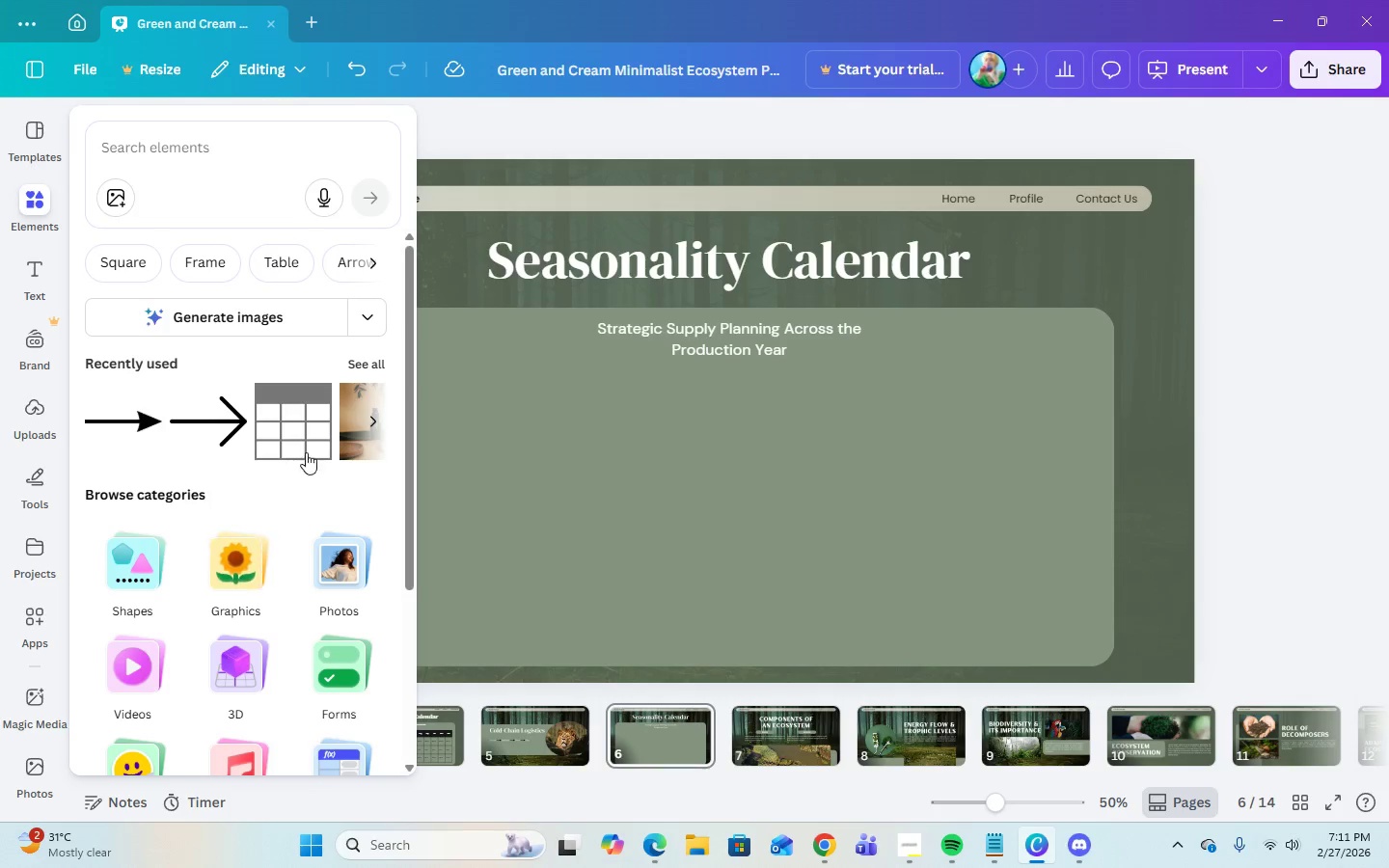 
left_click([303, 428])
 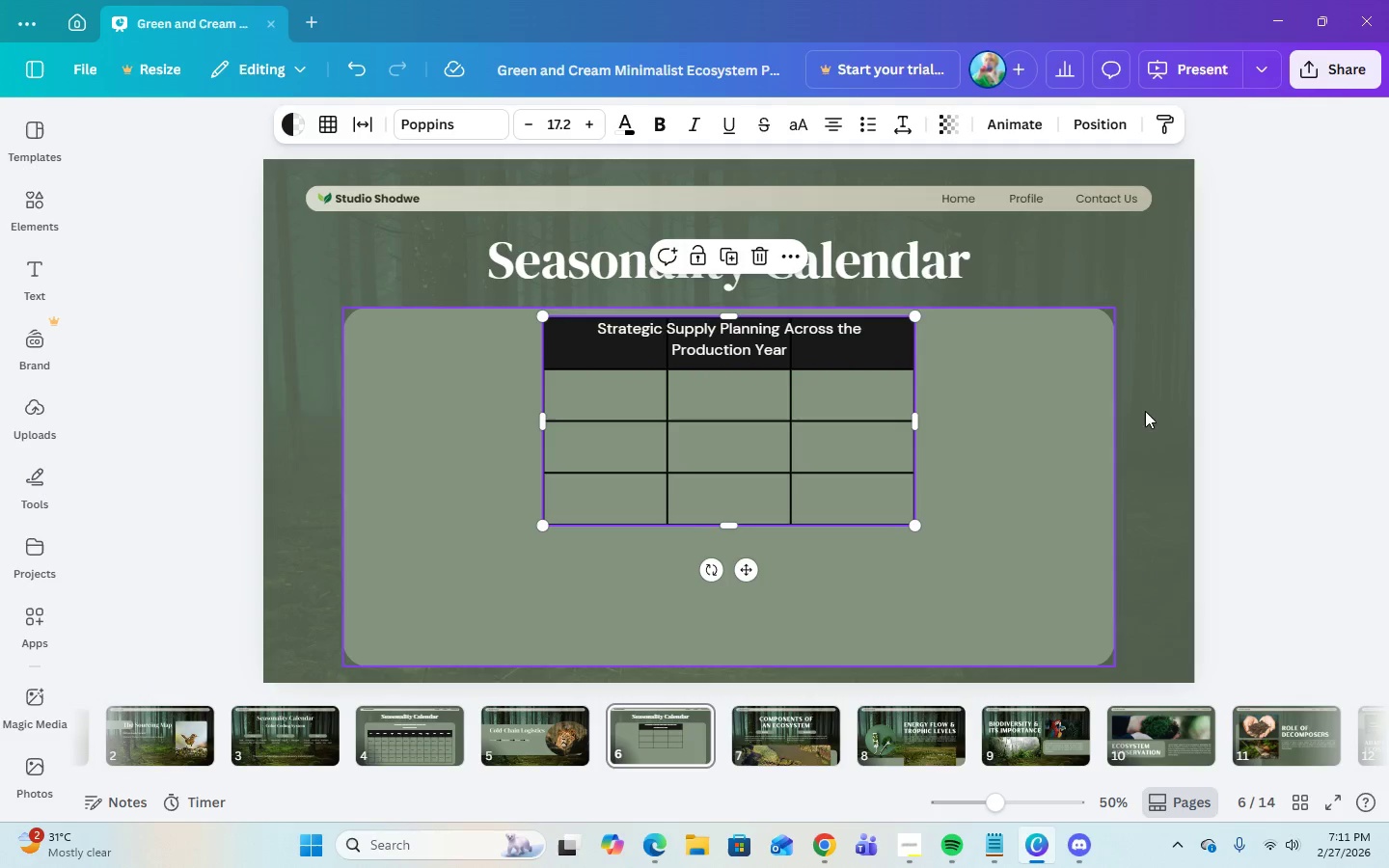 
left_click([1191, 269])
 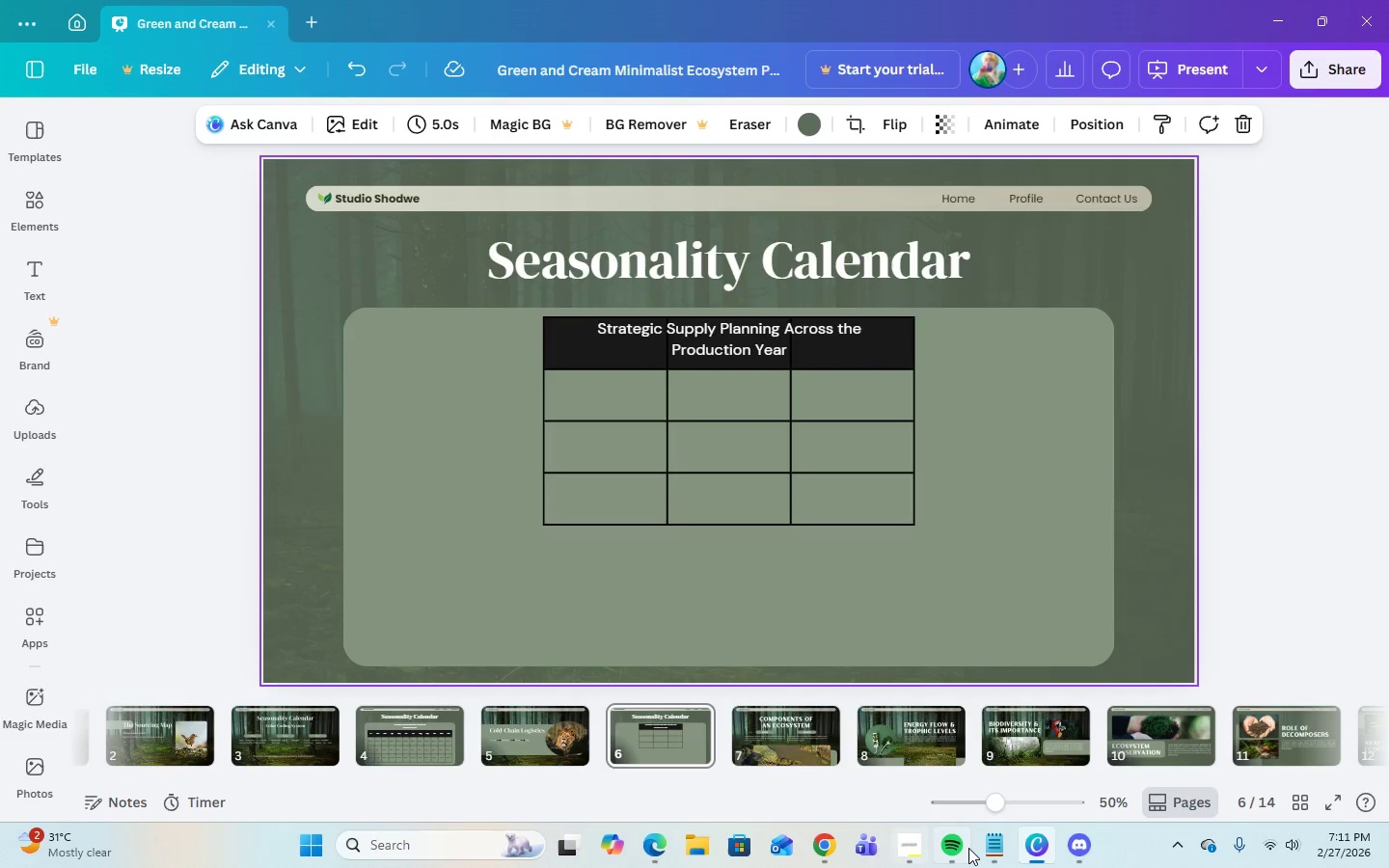 
left_click([994, 855])
 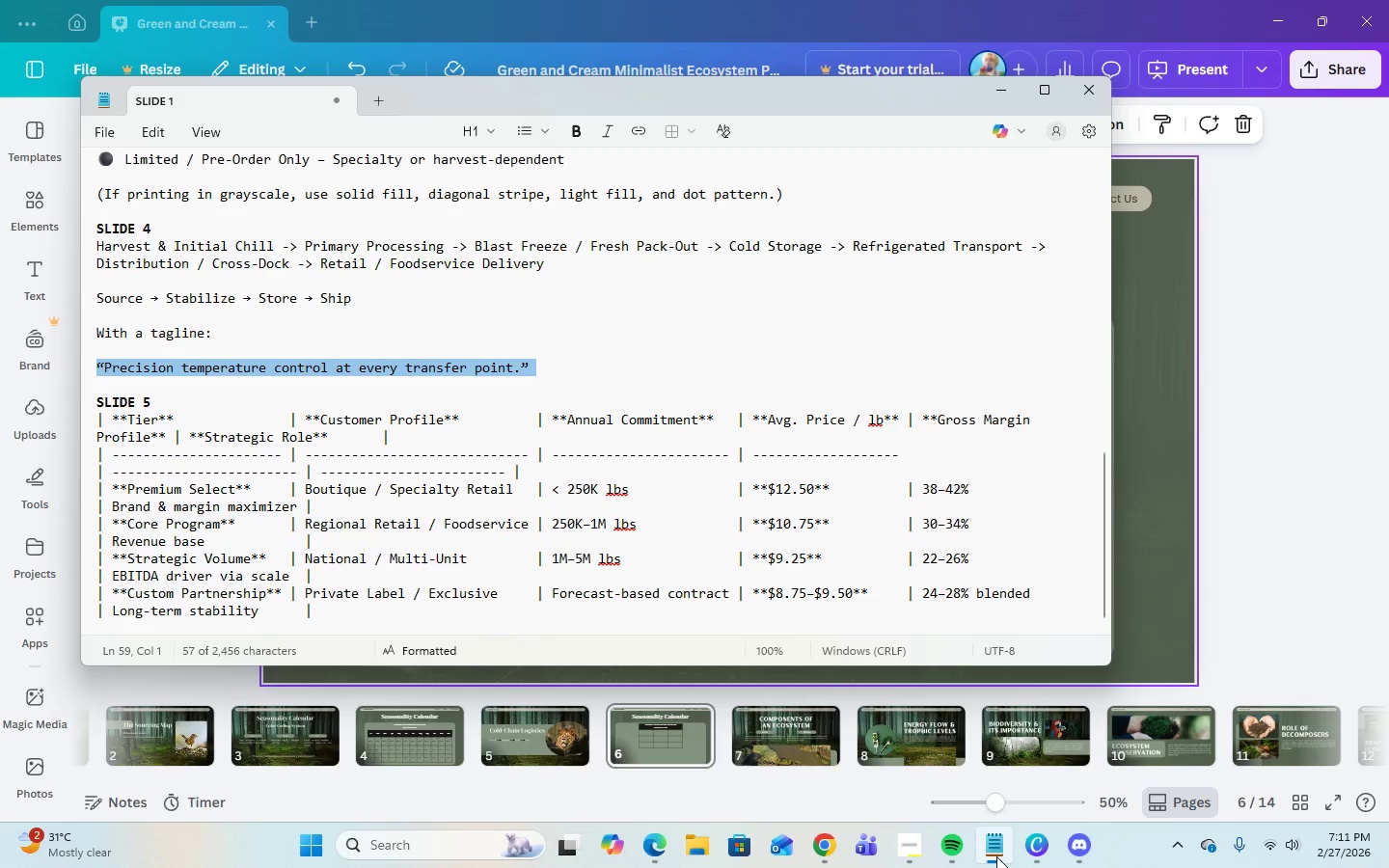 
wait(15.77)
 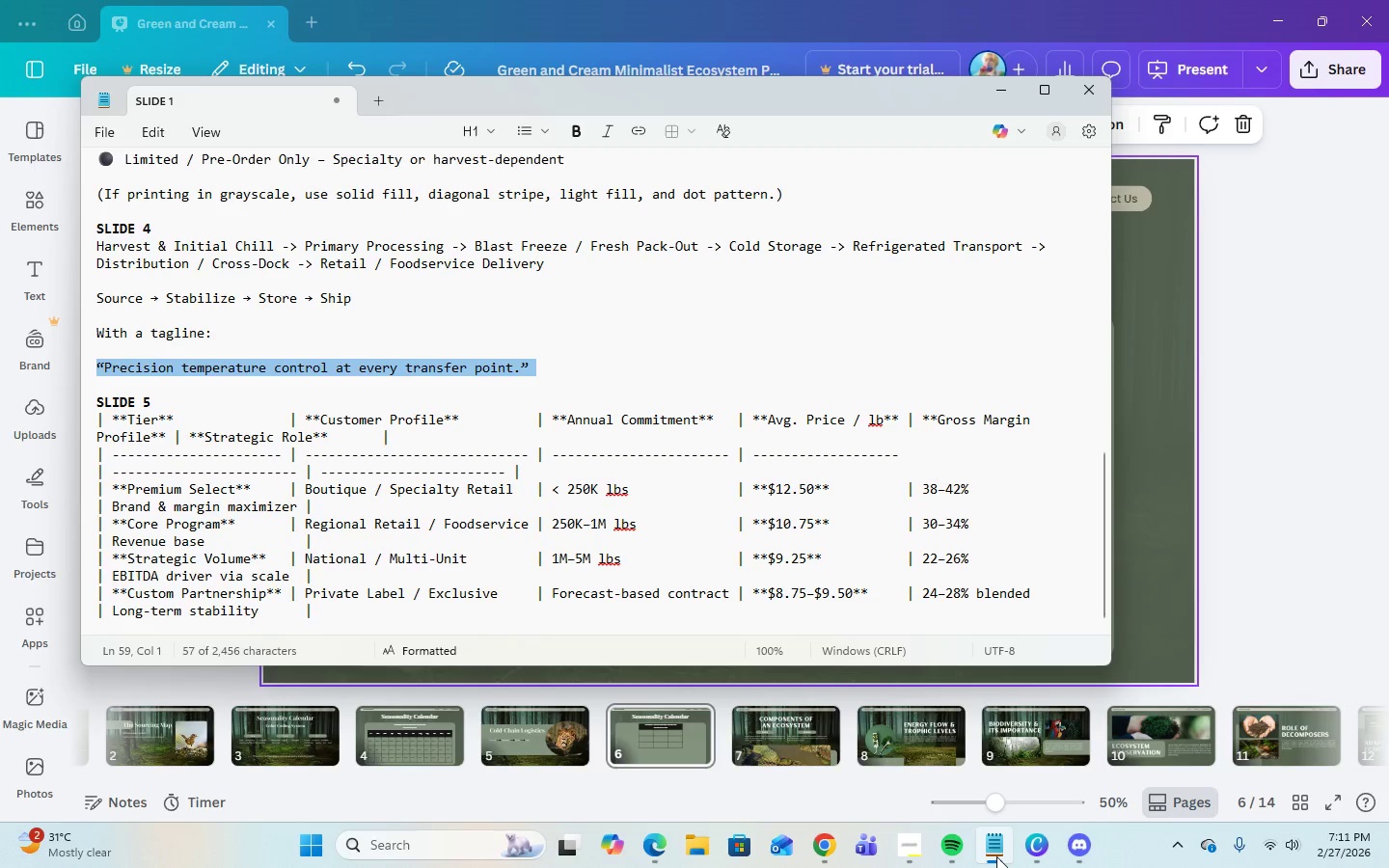 
scroll: coordinate [863, 591], scroll_direction: down, amount: 2.0
 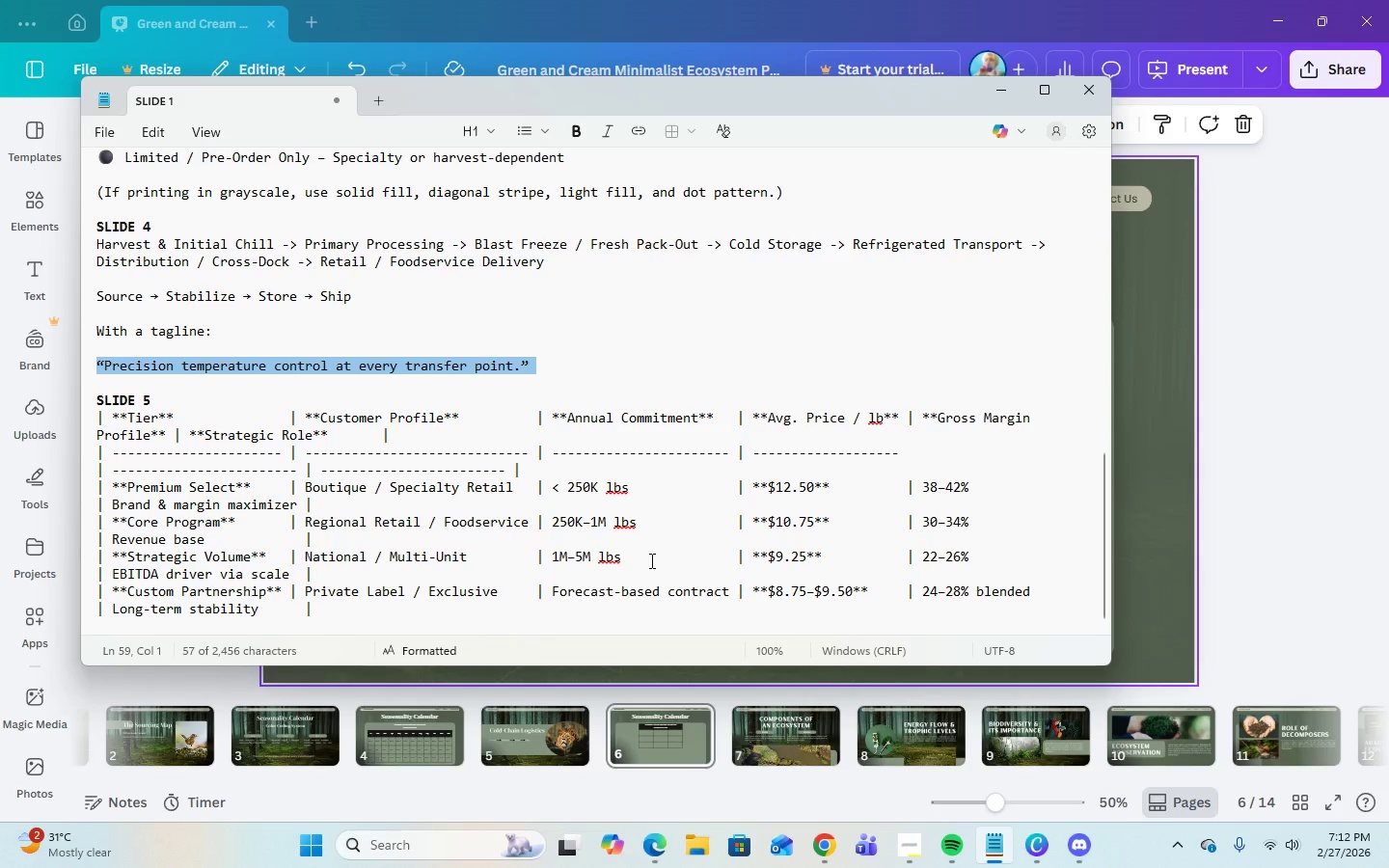 
wait(9.37)
 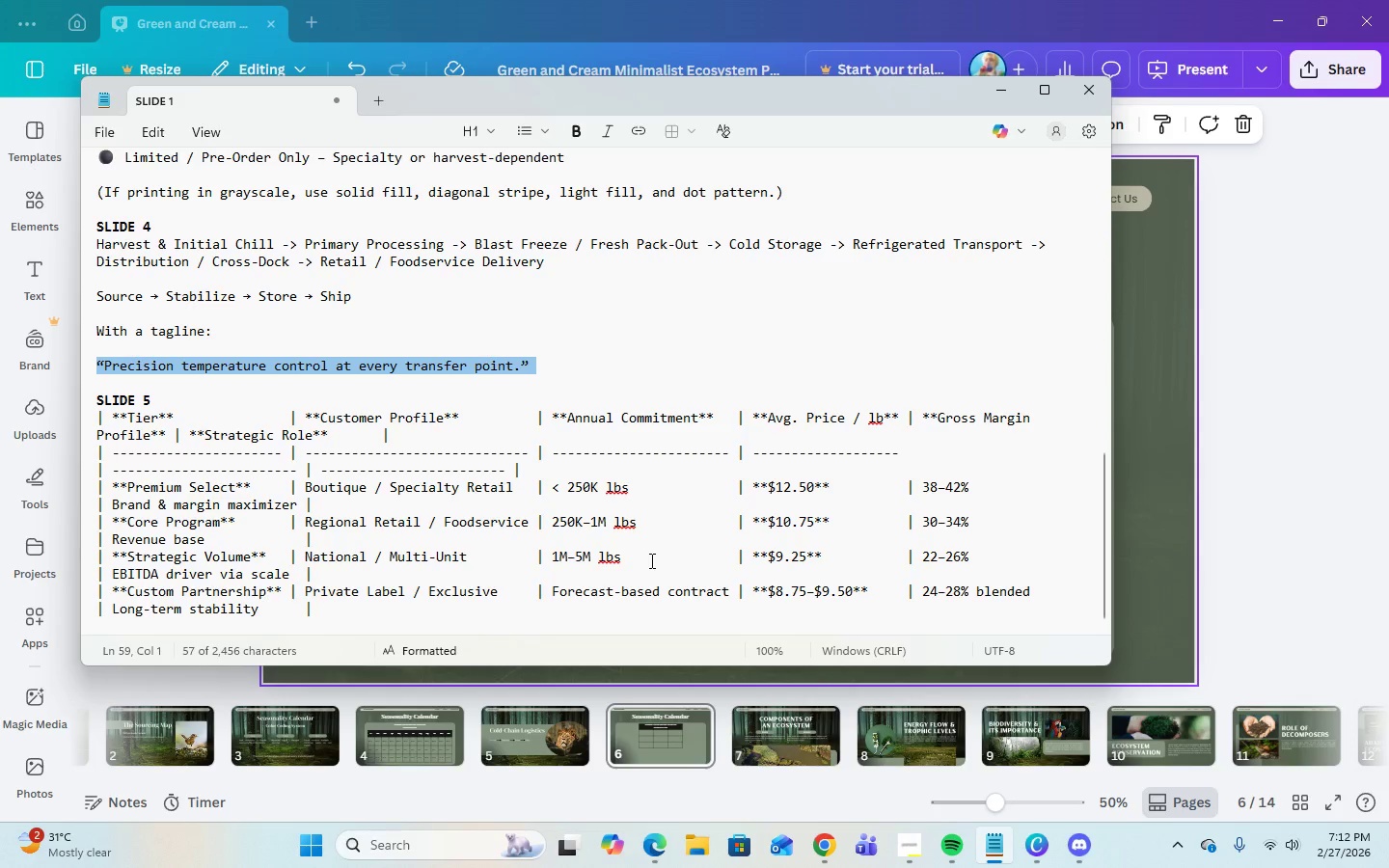 
left_click_drag(start_coordinate=[1110, 384], to_coordinate=[1212, 384])
 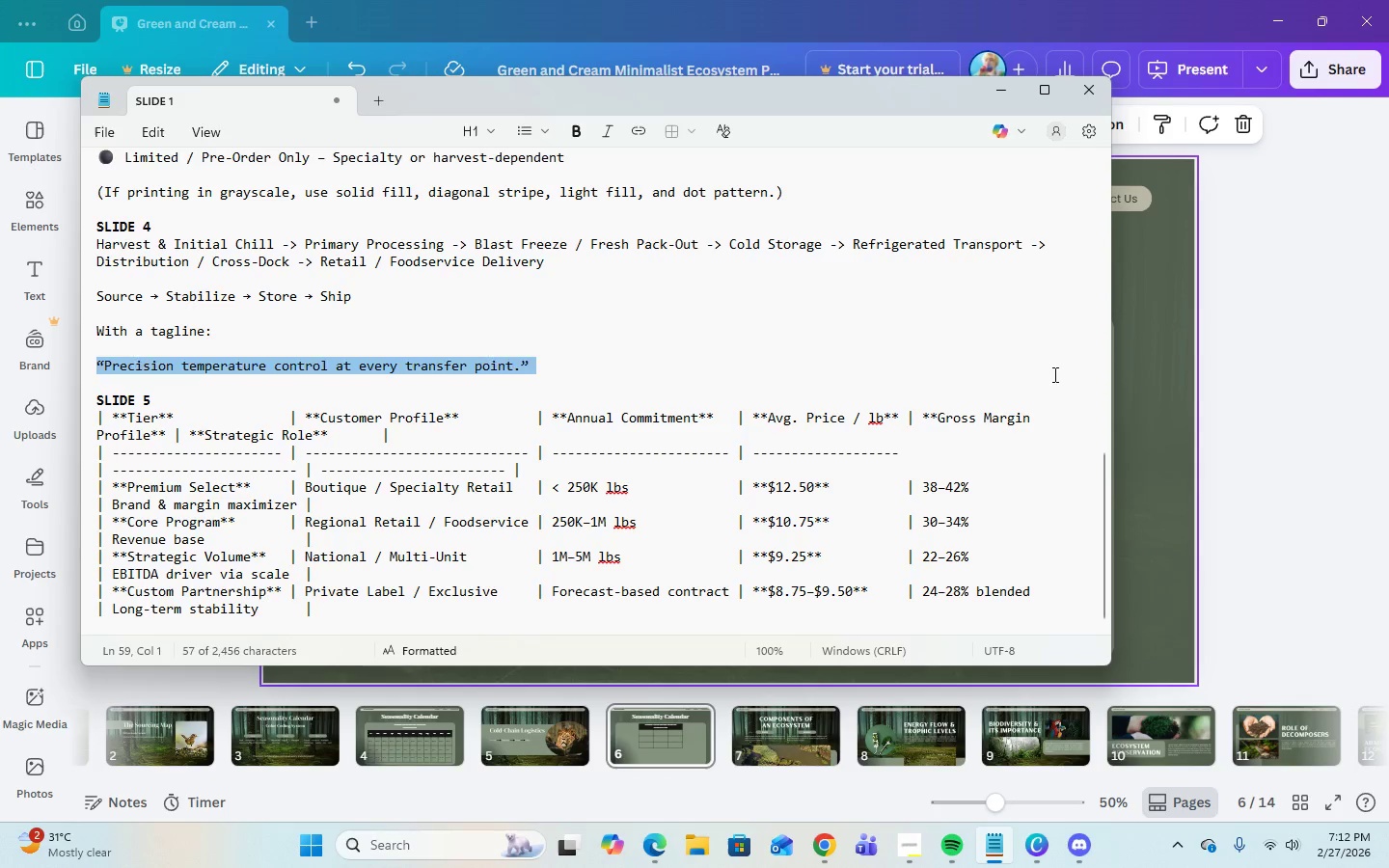 
left_click([1053, 374])
 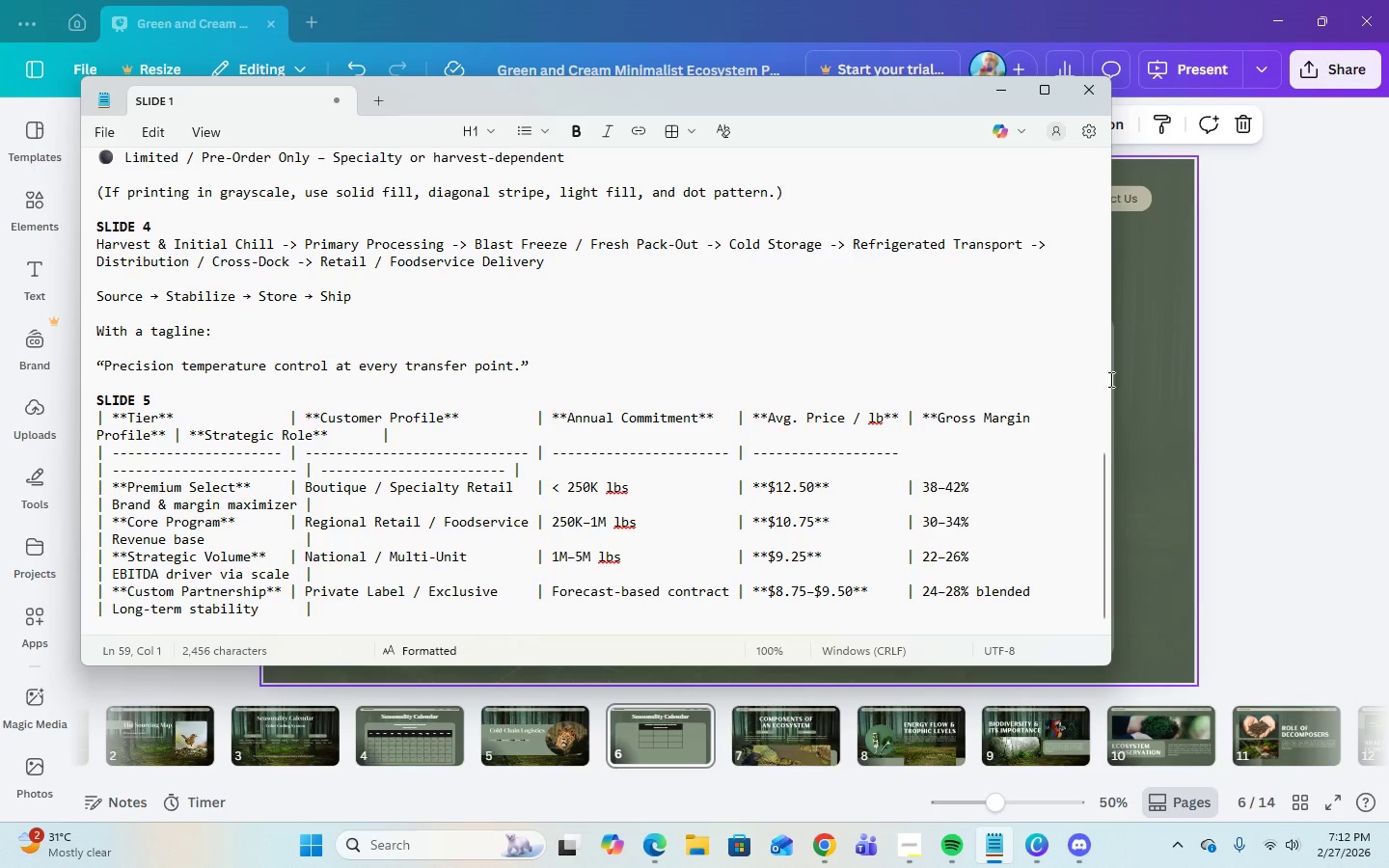 
left_click_drag(start_coordinate=[1112, 380], to_coordinate=[1377, 383])
 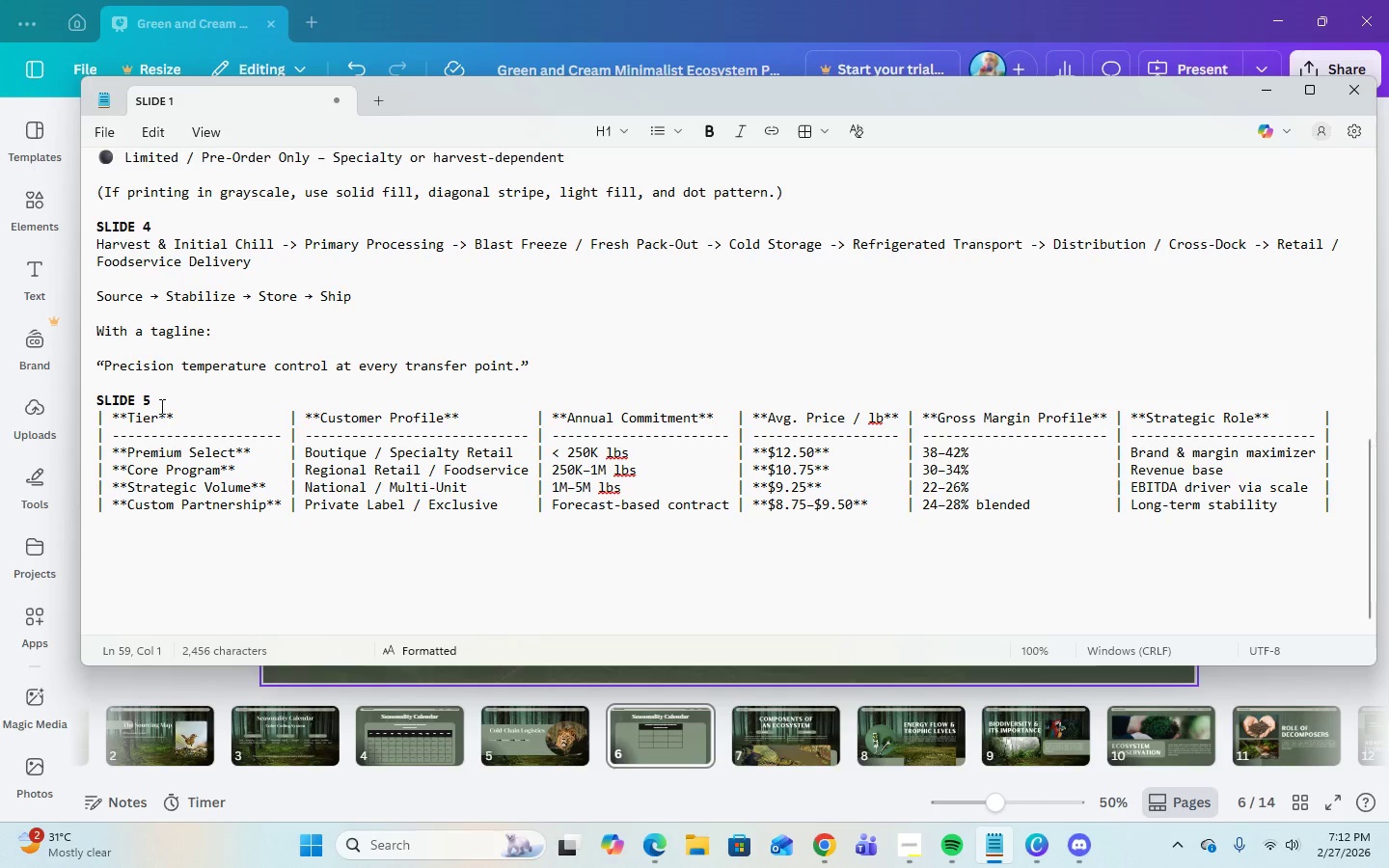 
wait(12.52)
 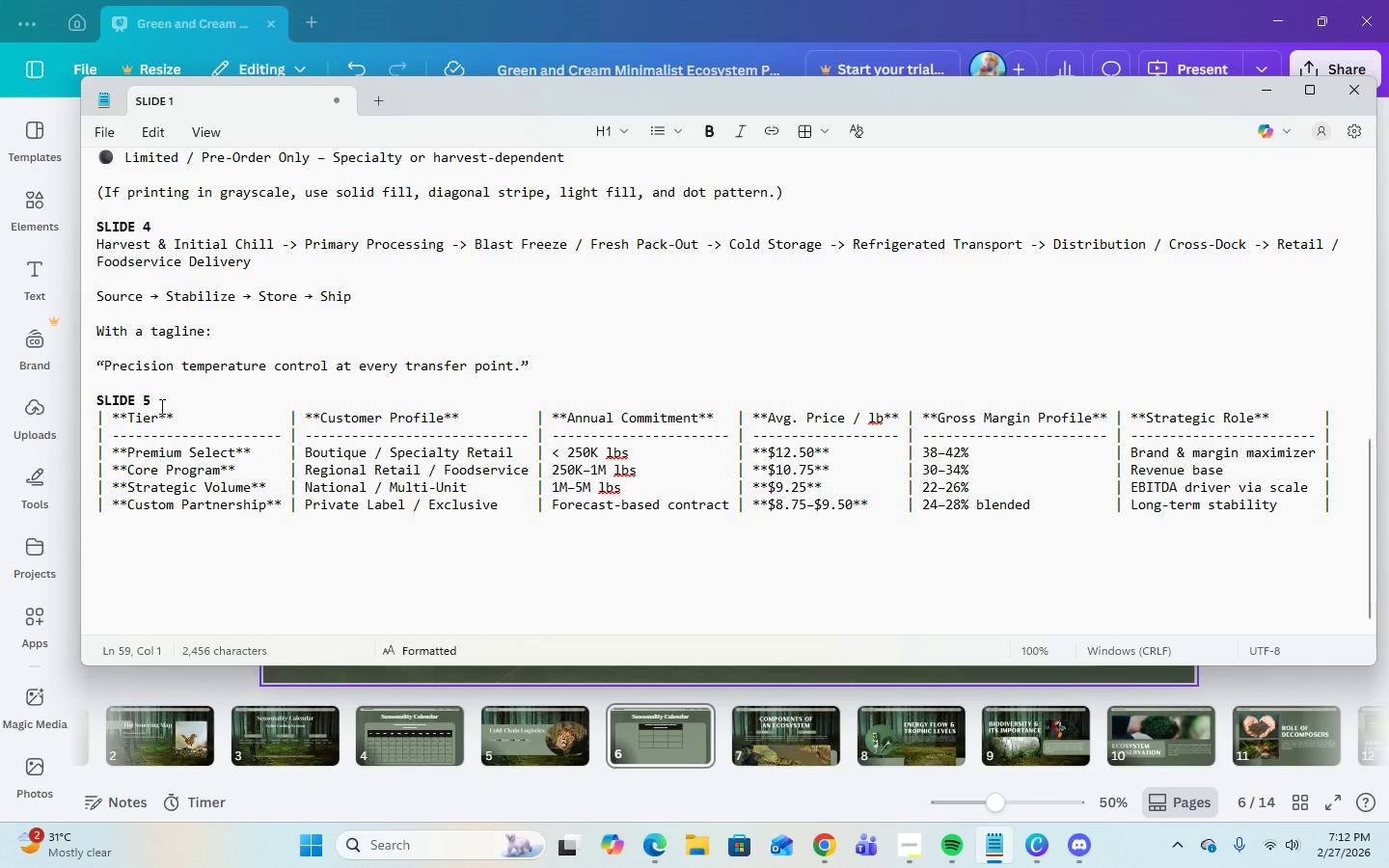 
left_click([1271, 86])
 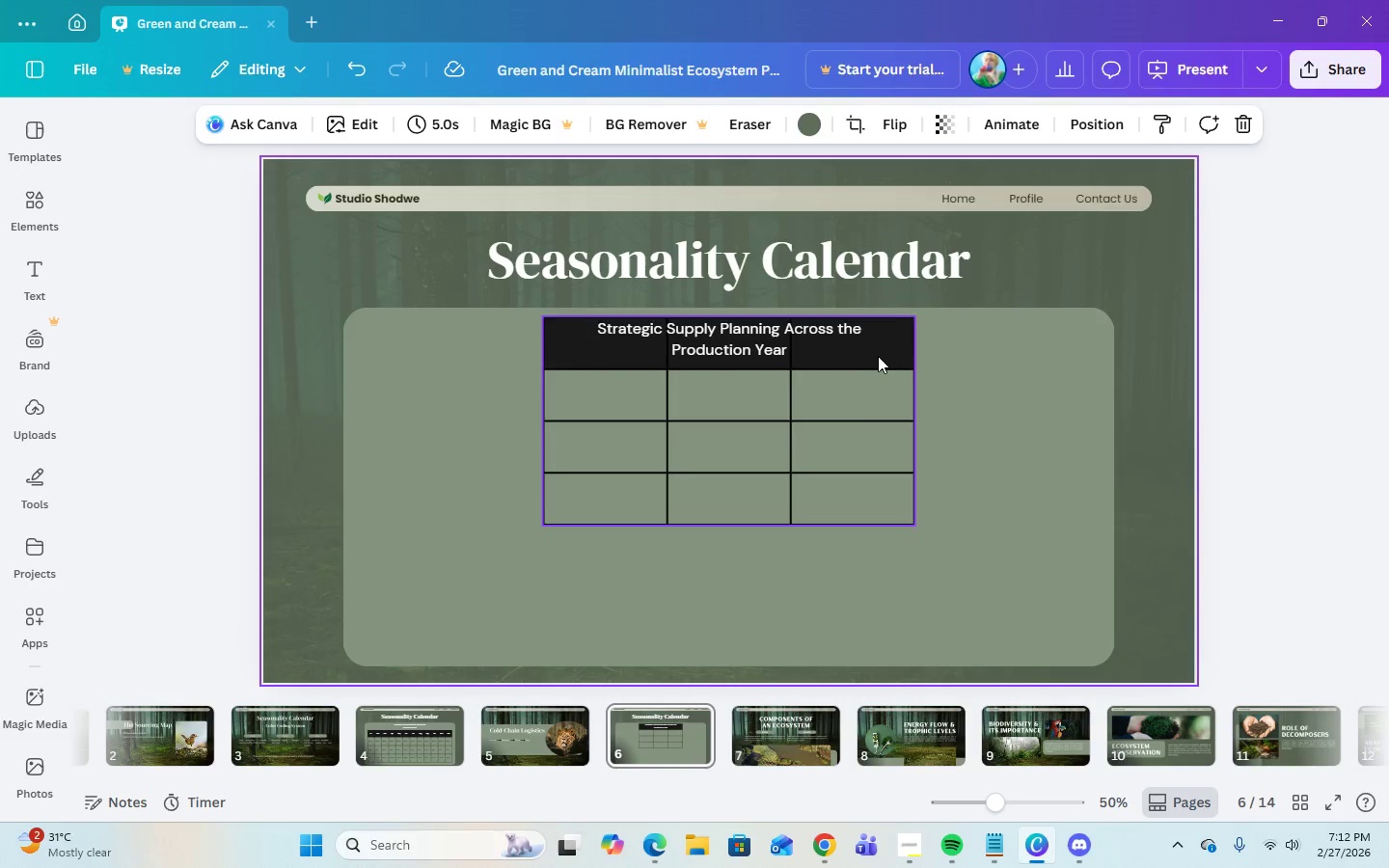 
left_click([903, 352])
 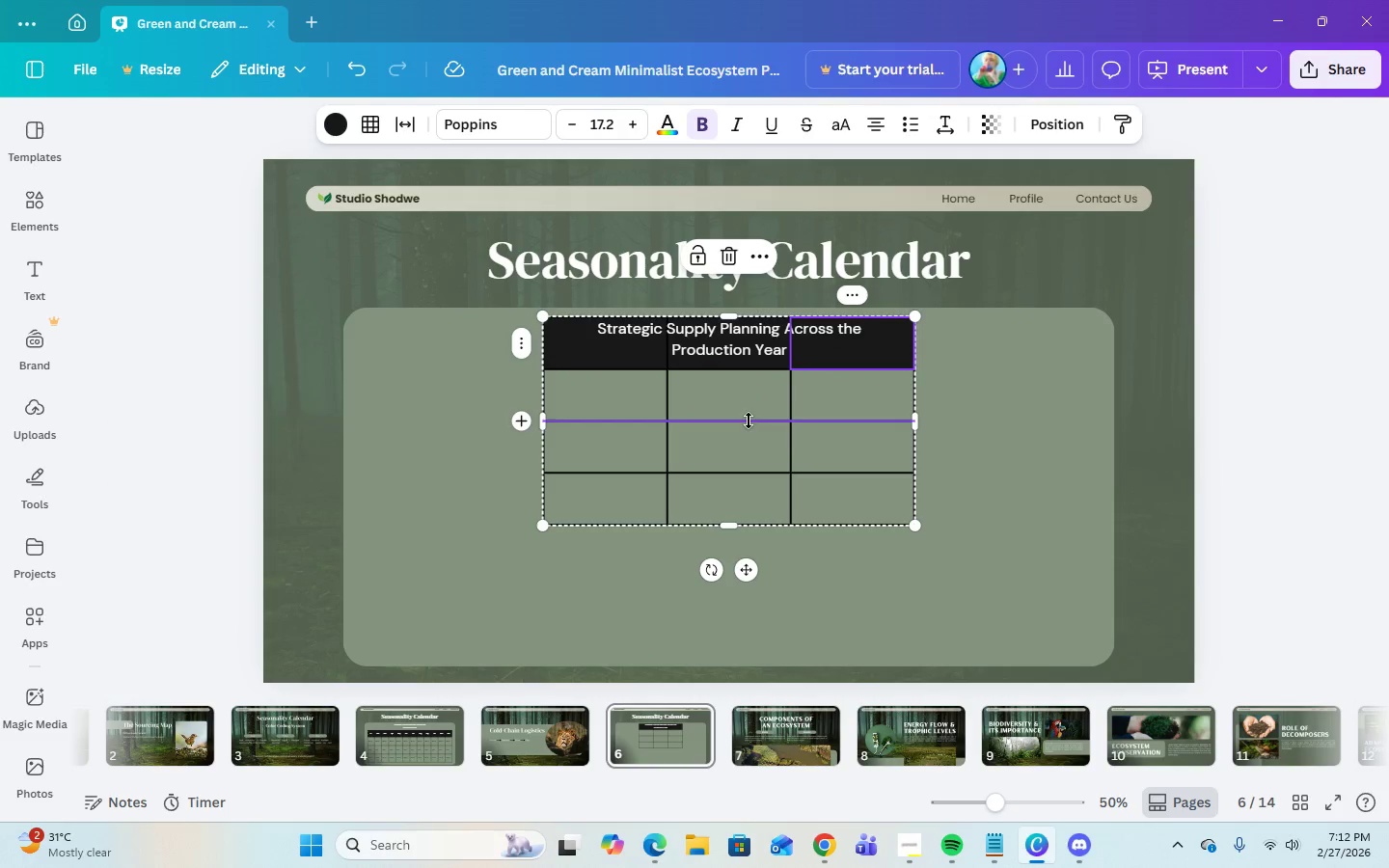 
left_click([962, 404])
 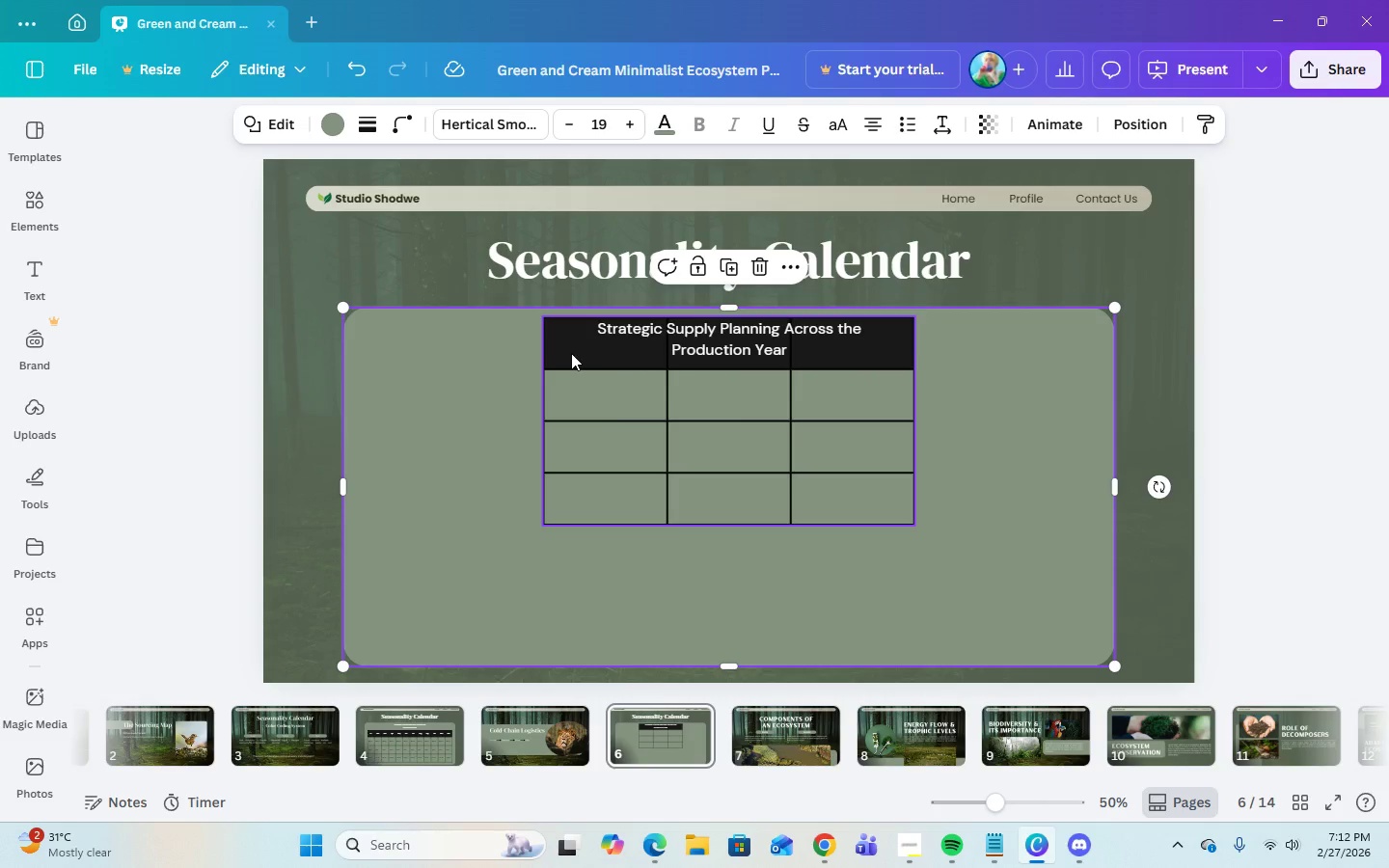 
left_click_drag(start_coordinate=[564, 353], to_coordinate=[567, 411])
 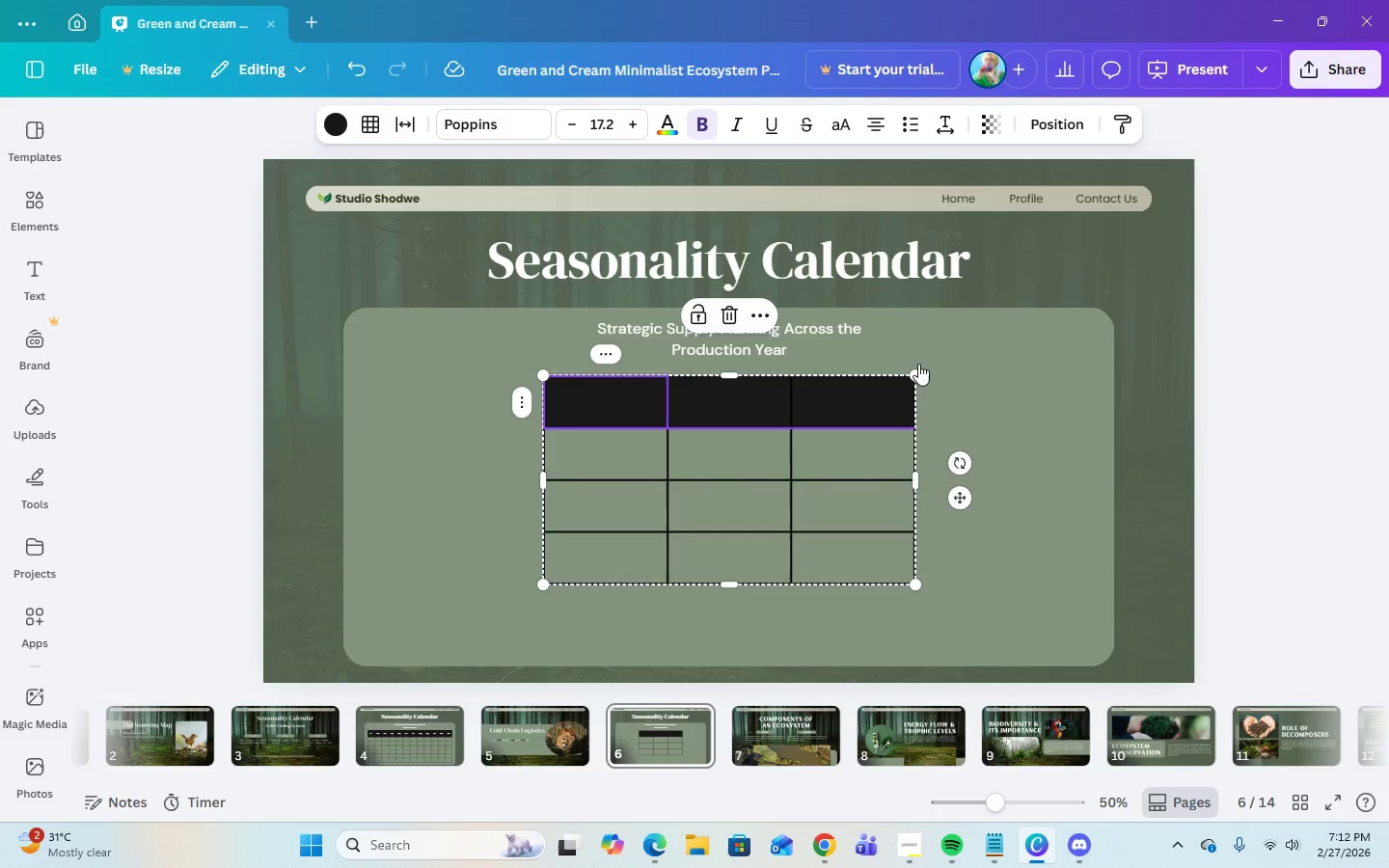 
left_click([917, 356])
 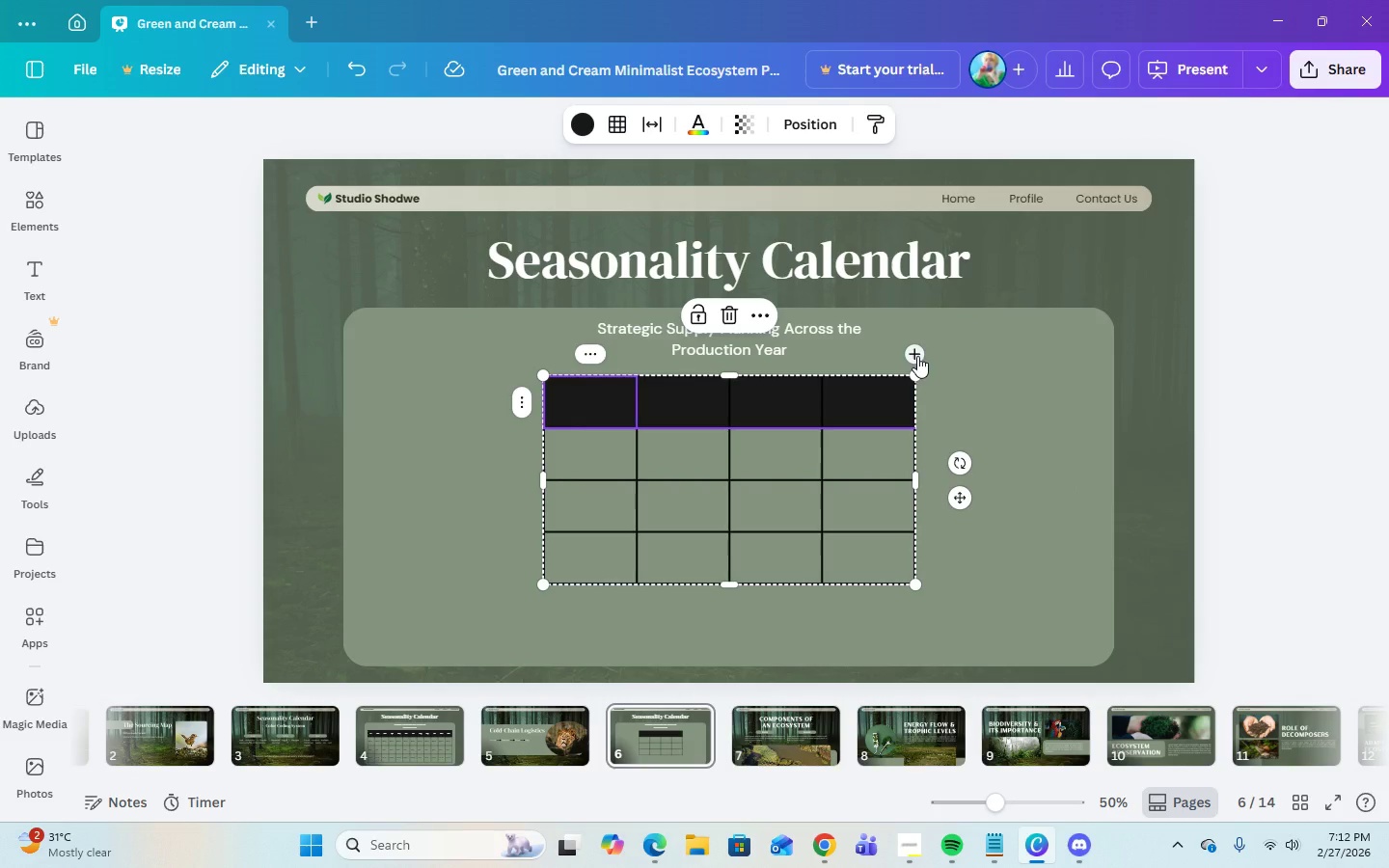 
left_click([917, 356])
 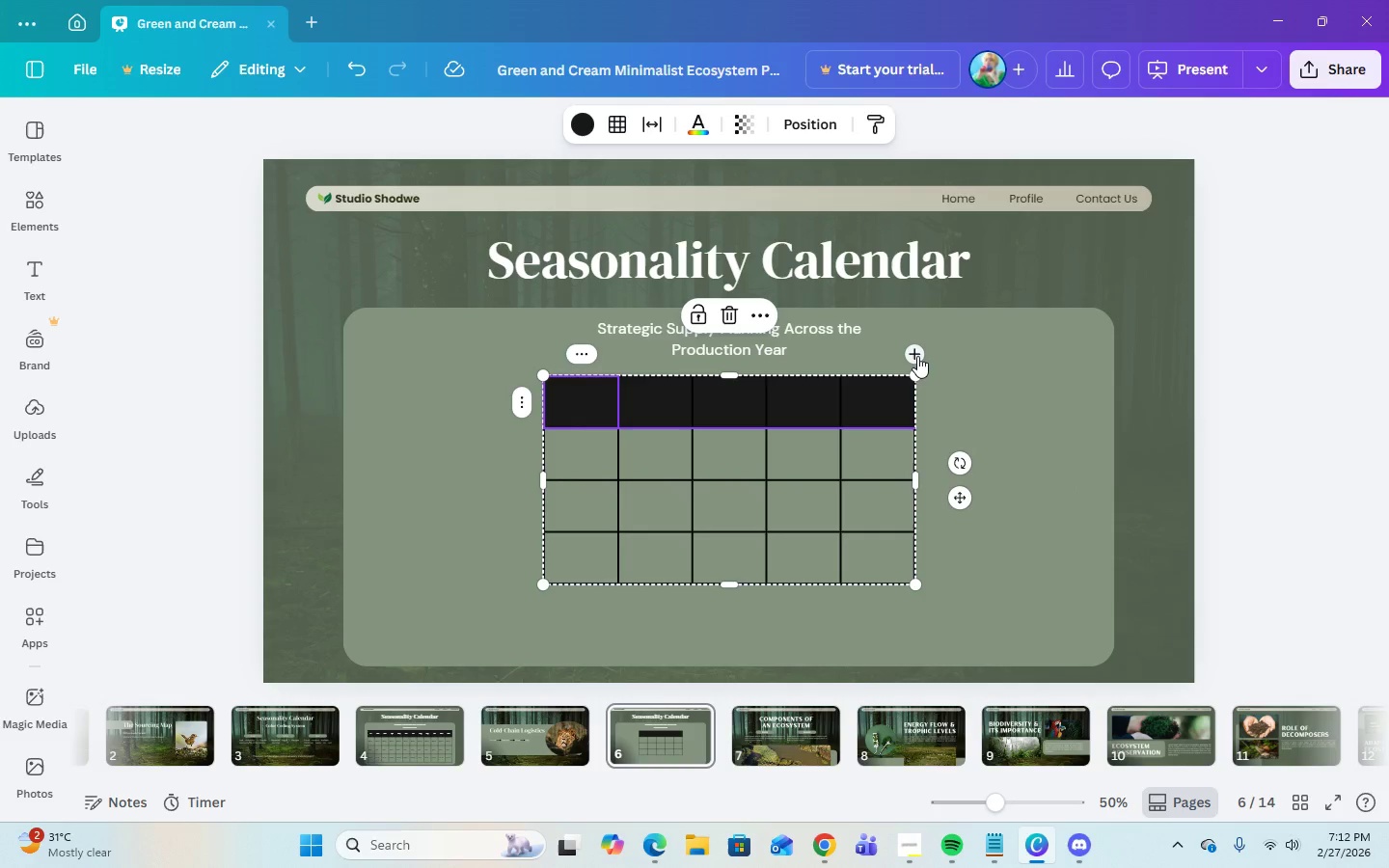 
left_click([917, 356])
 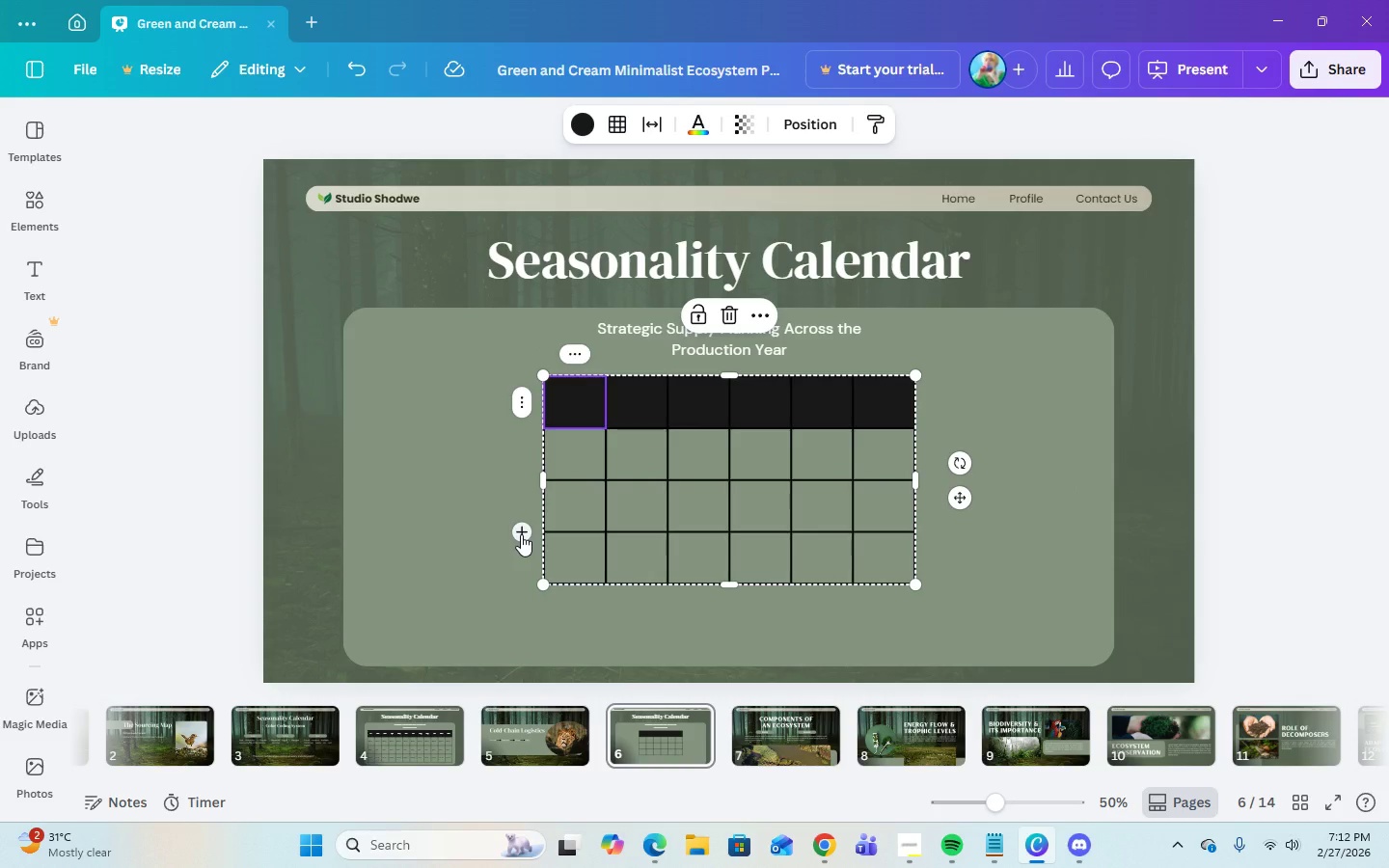 
left_click([521, 534])
 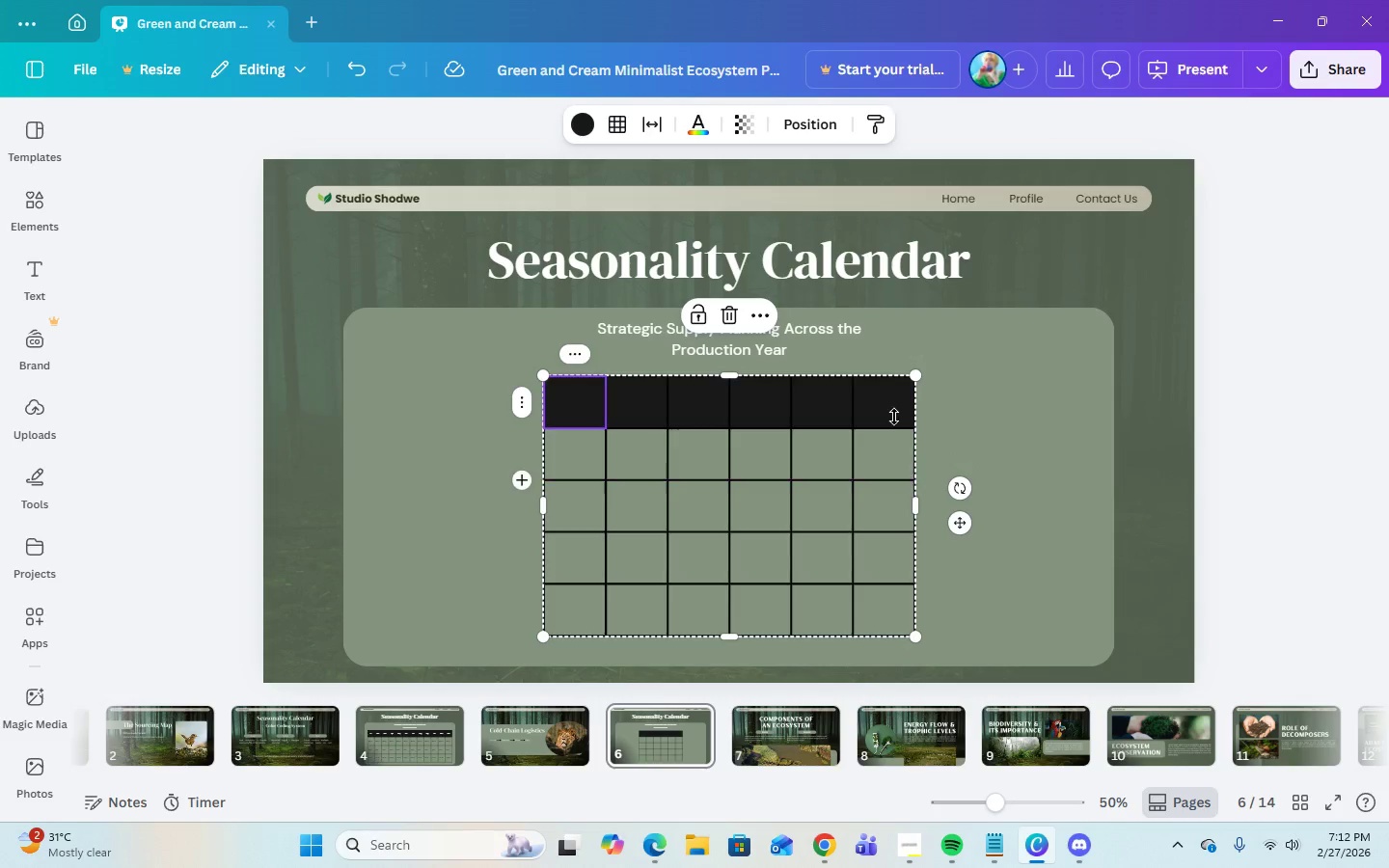 
left_click([836, 327])
 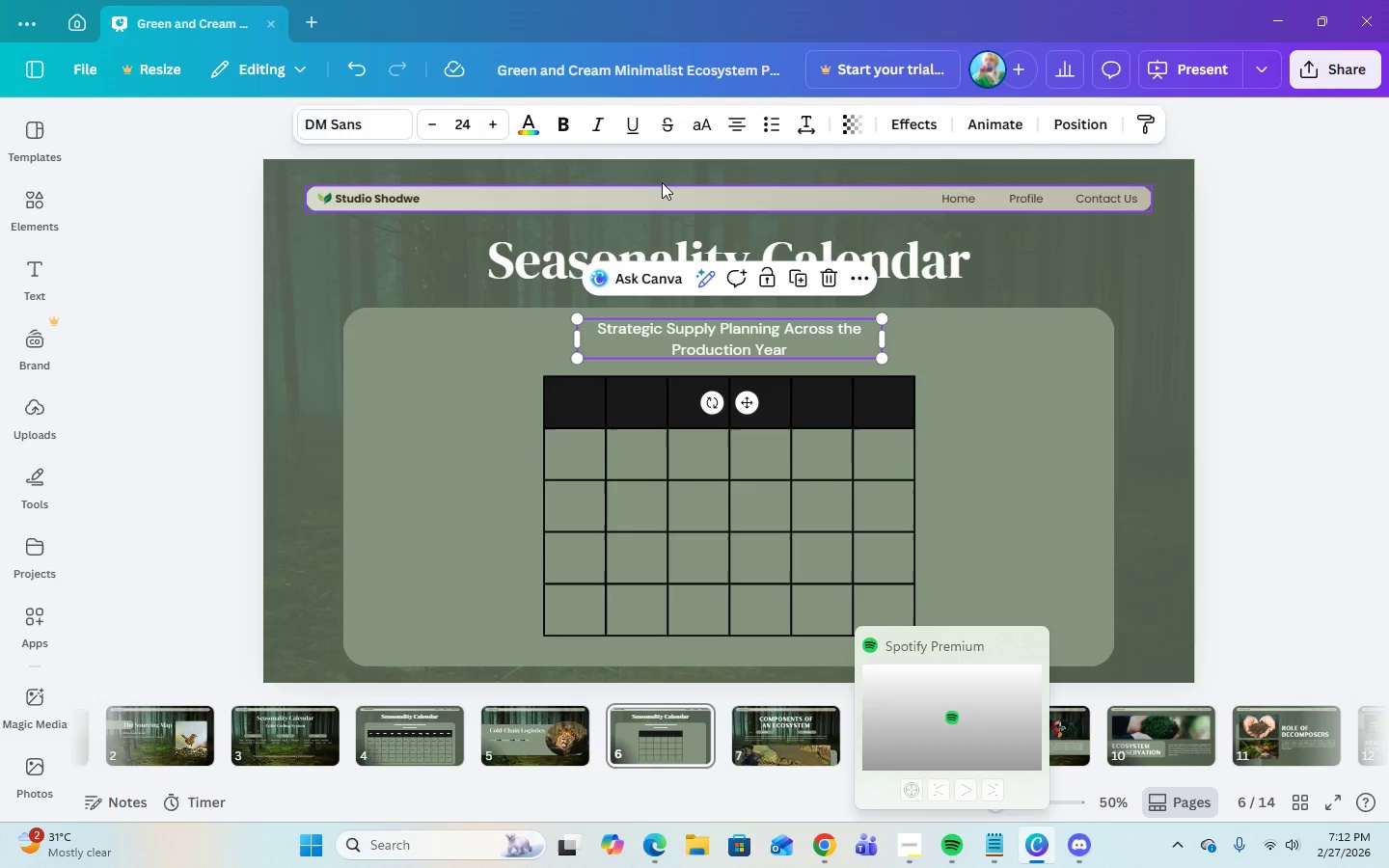 
double_click([800, 247])
 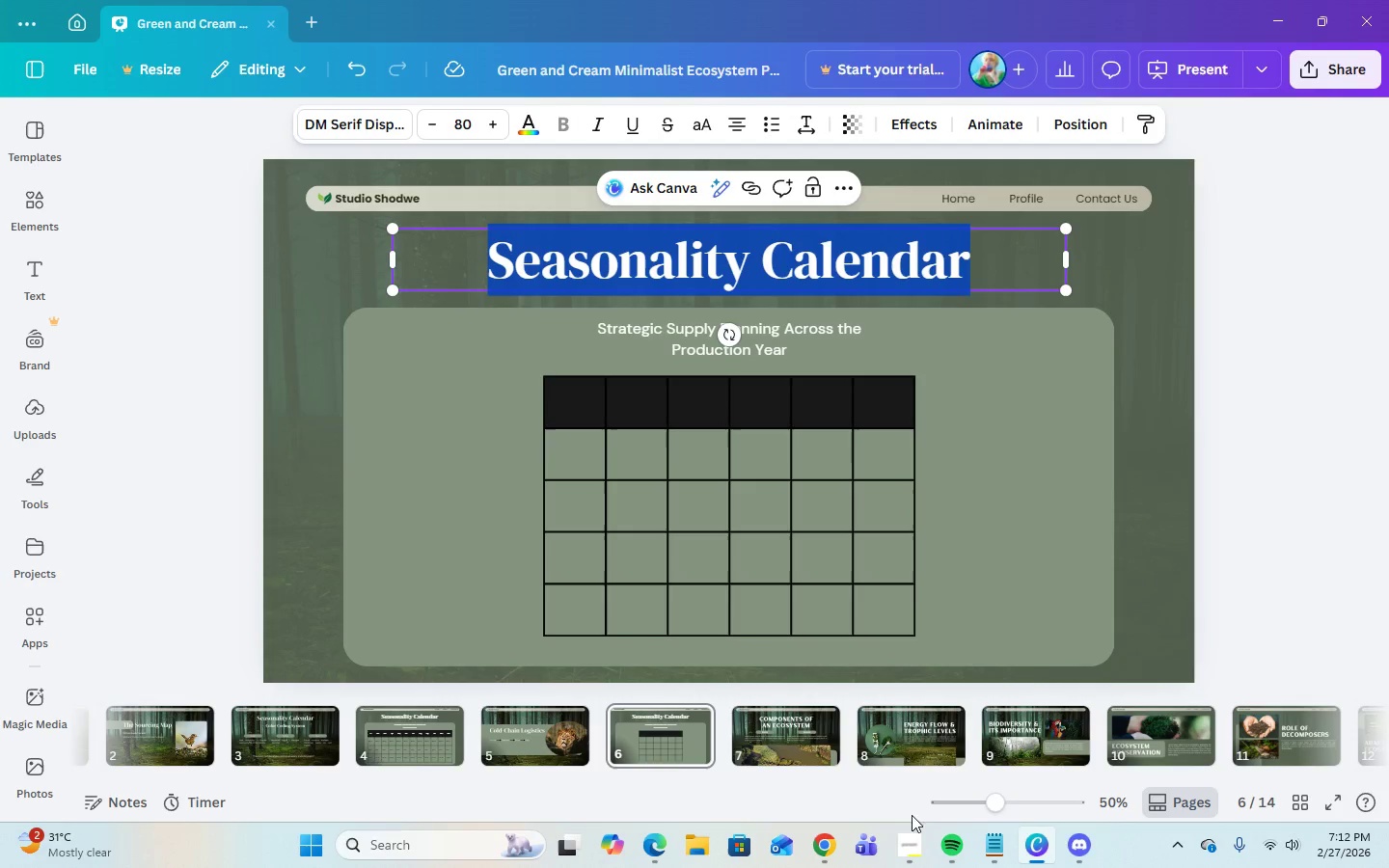 
left_click([909, 834])